 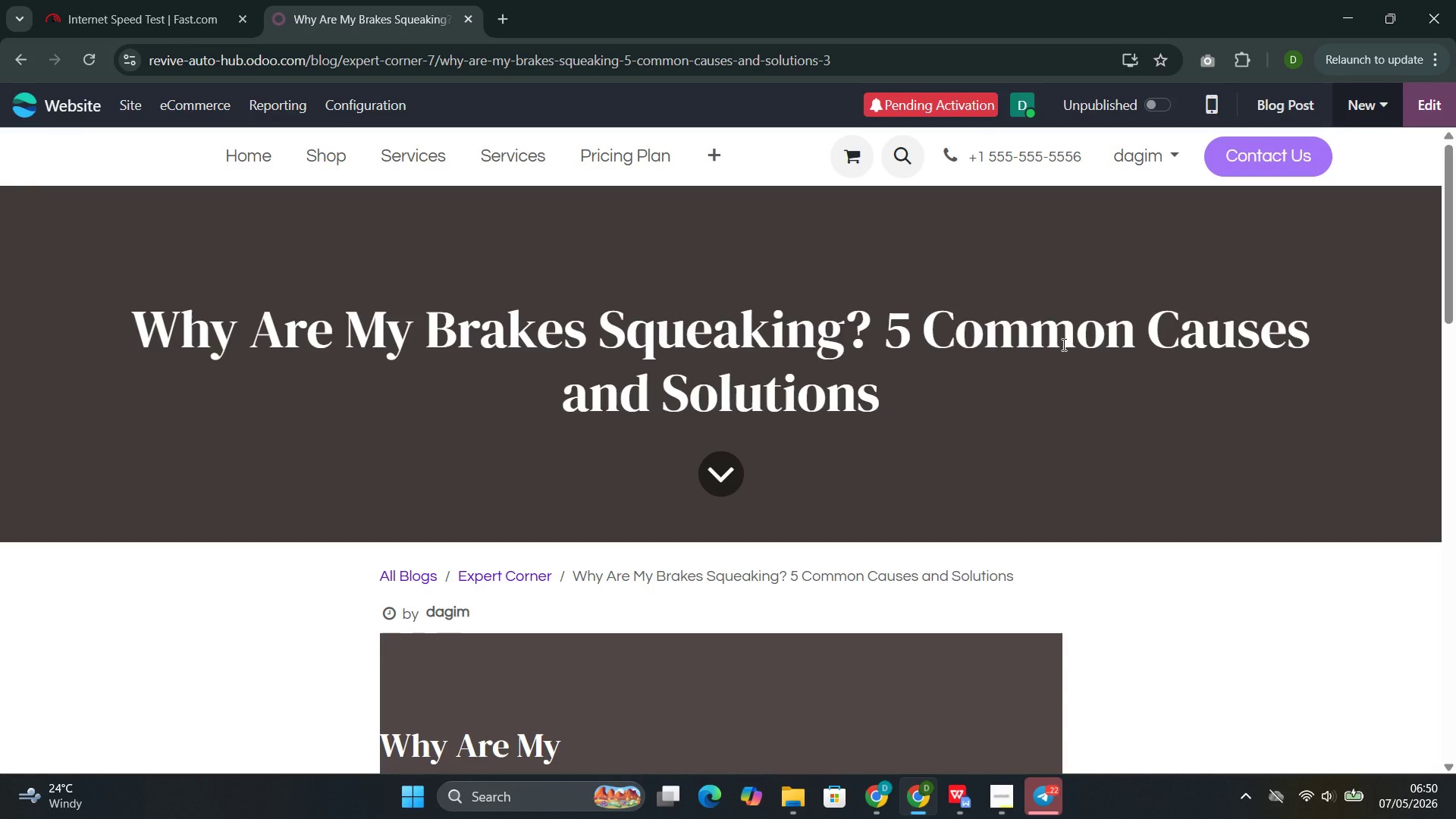 
left_click([1426, 104])
 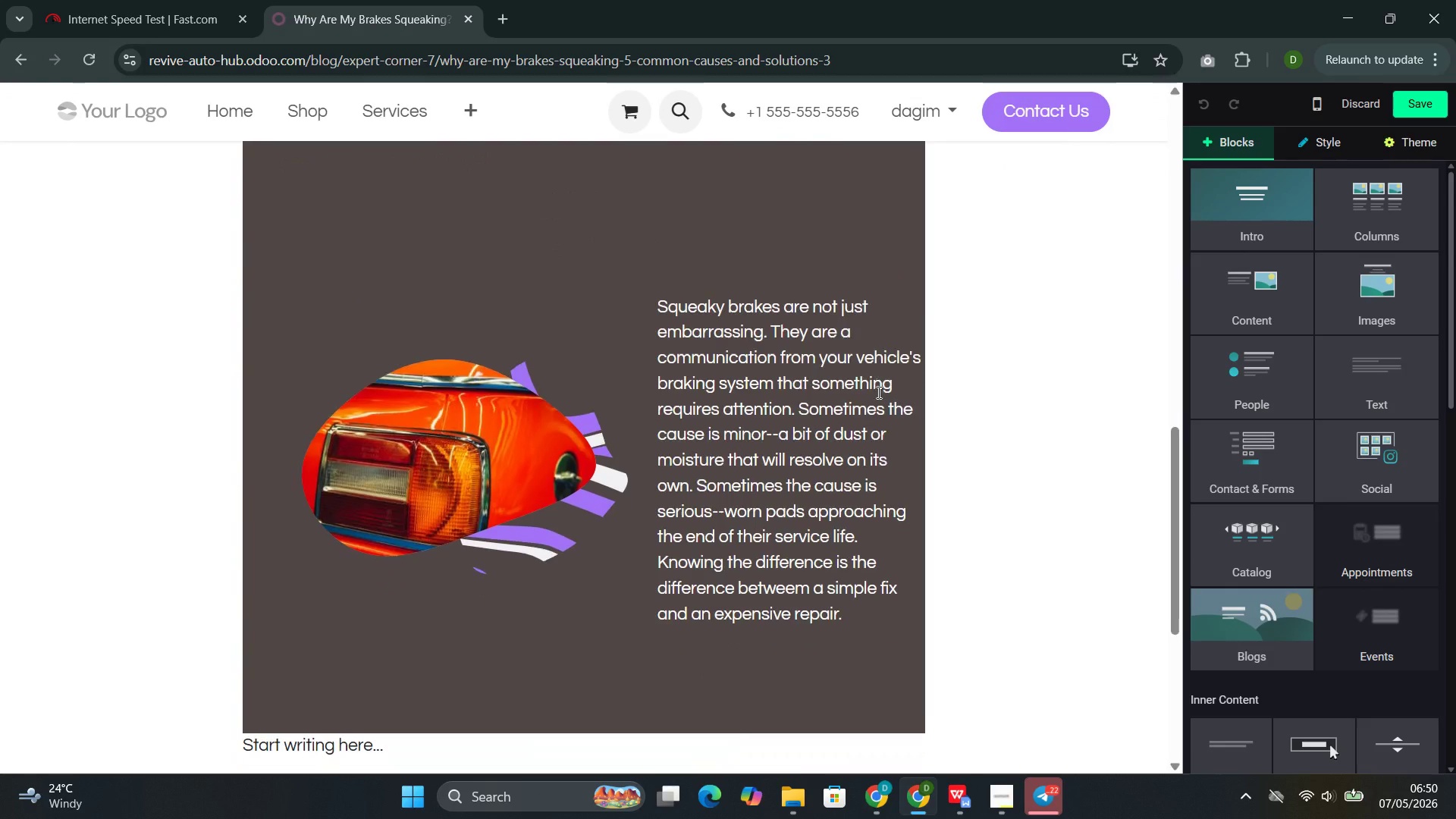 
left_click([761, 431])
 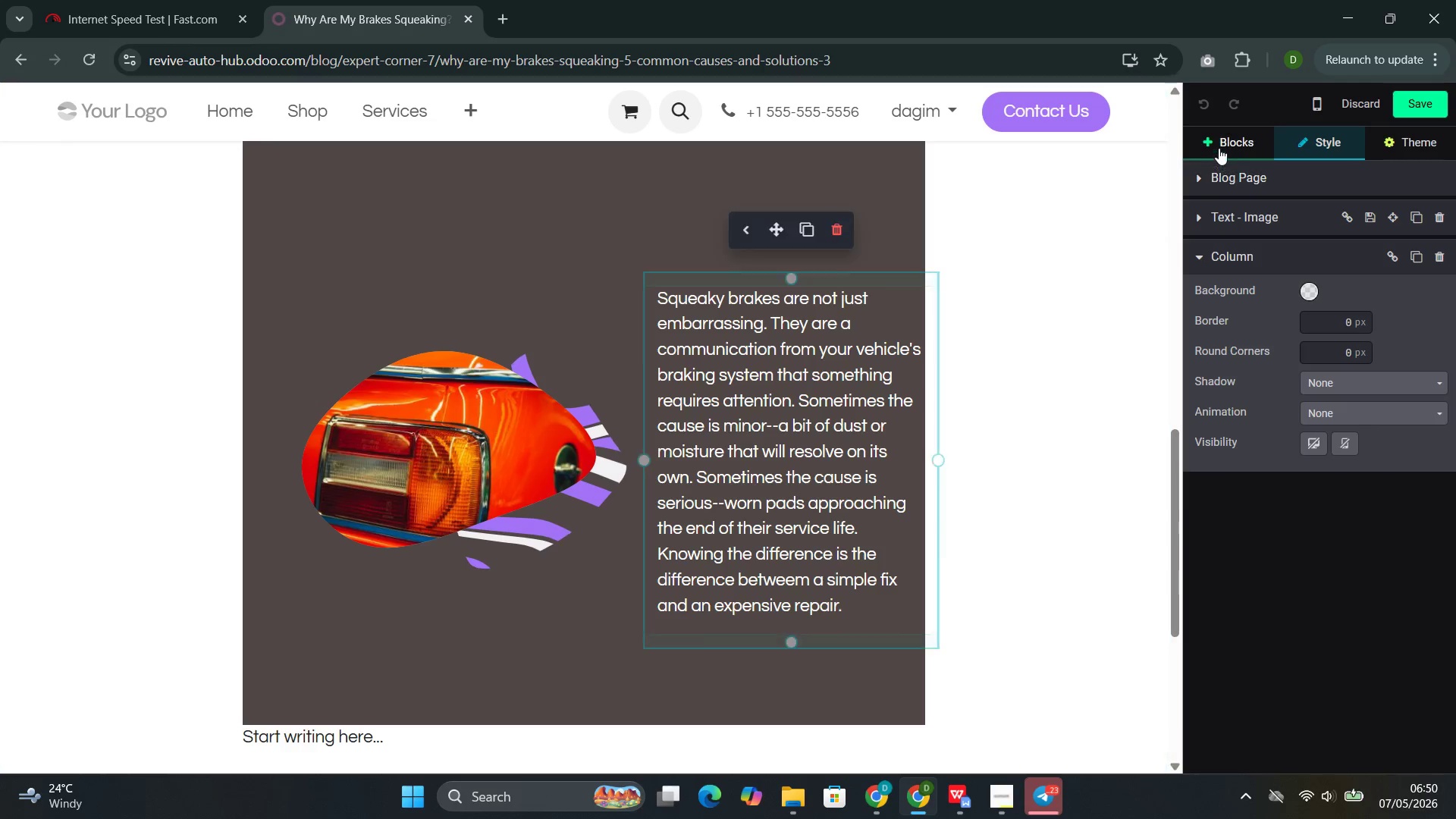 
left_click([1219, 147])
 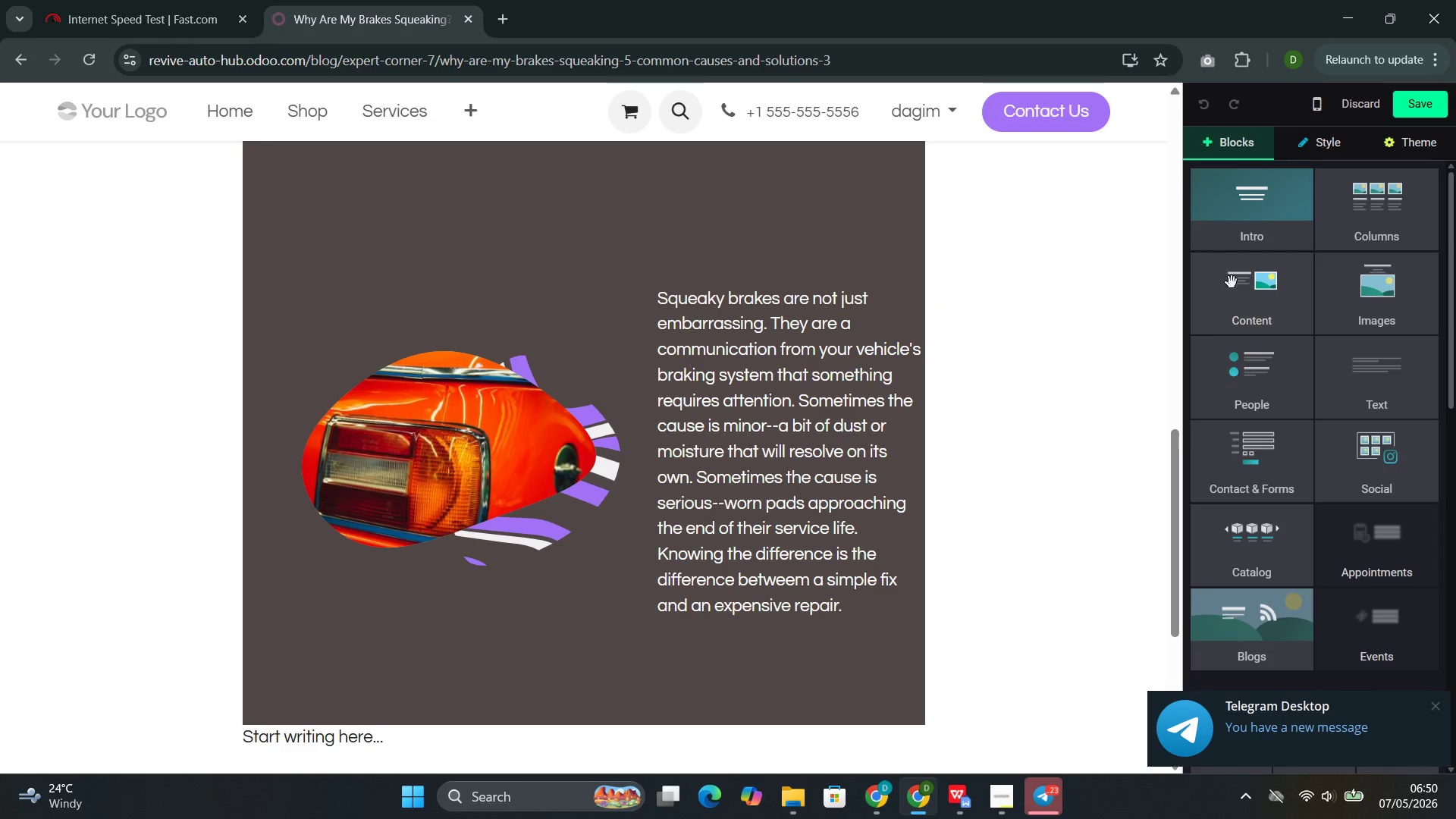 
left_click([1234, 303])
 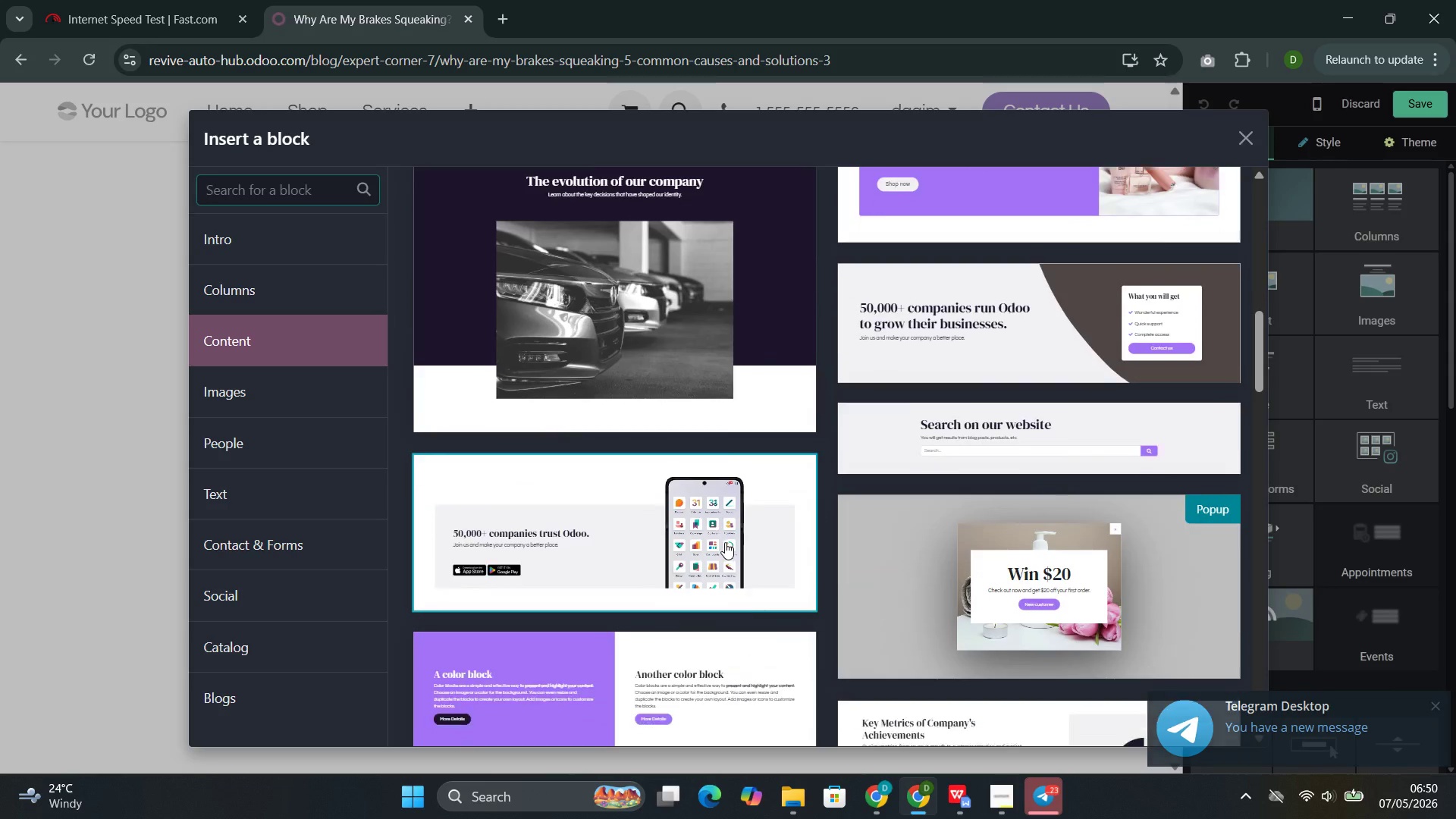 
wait(5.39)
 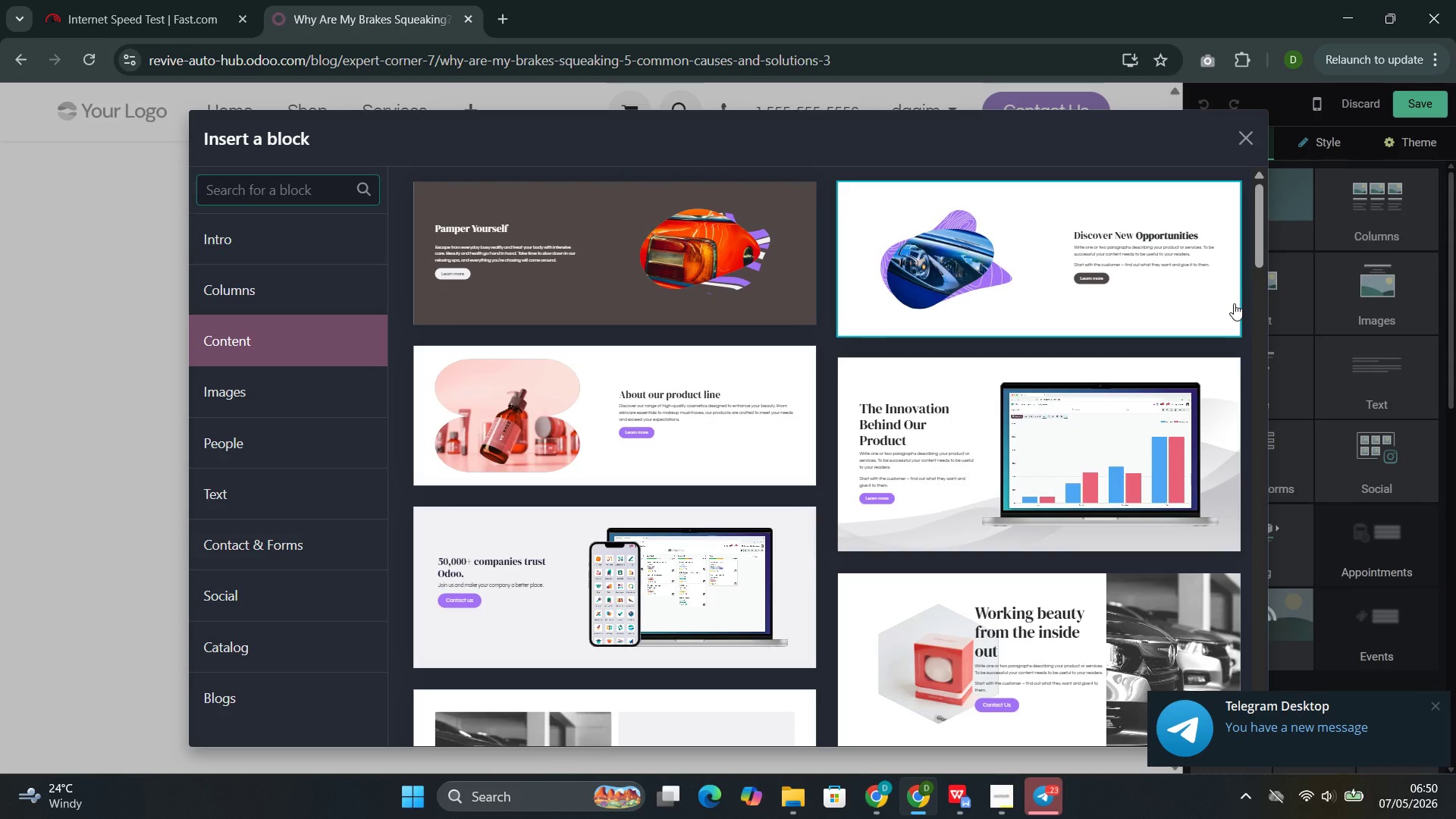 
left_click([692, 431])
 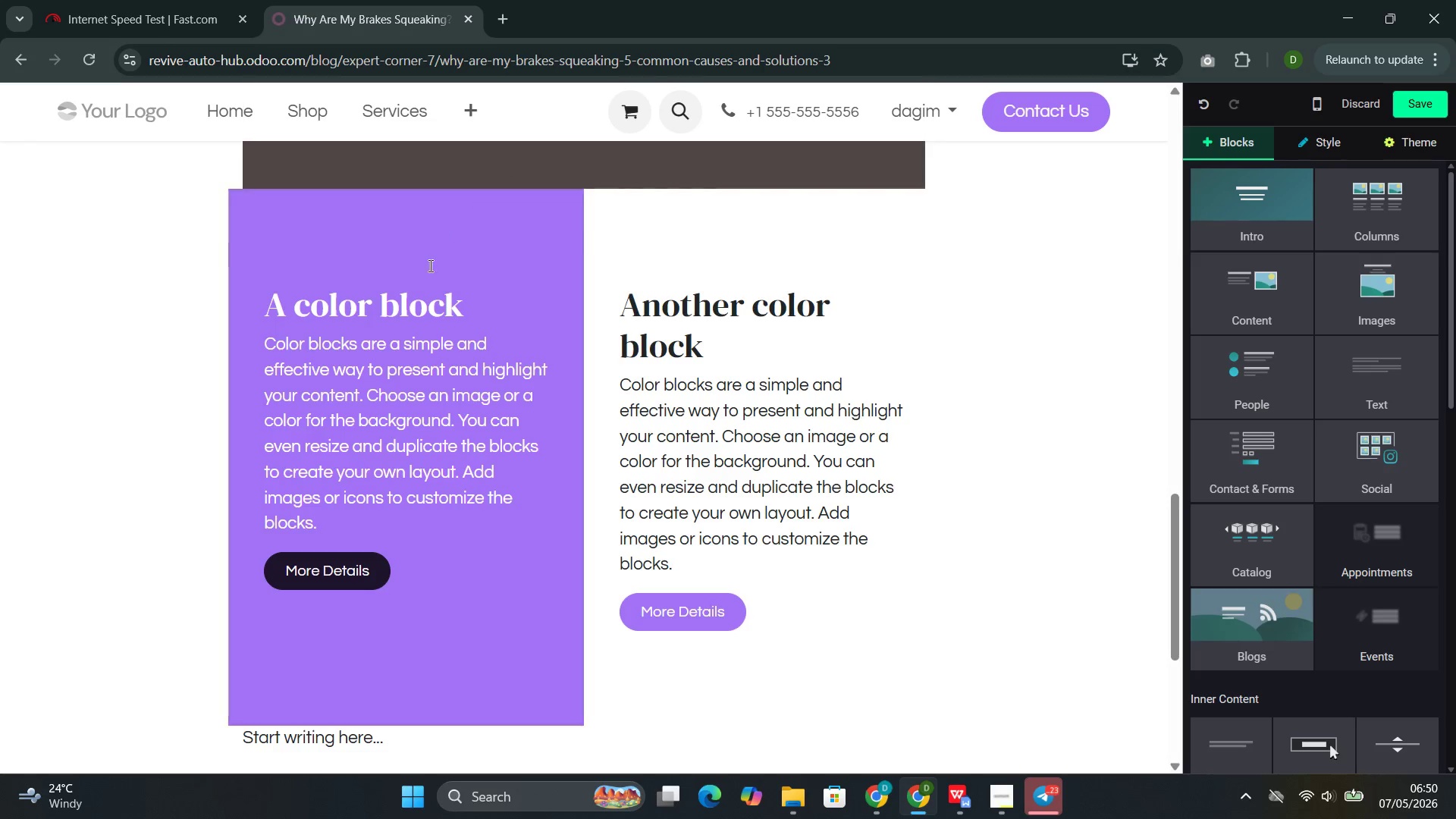 
double_click([407, 285])
 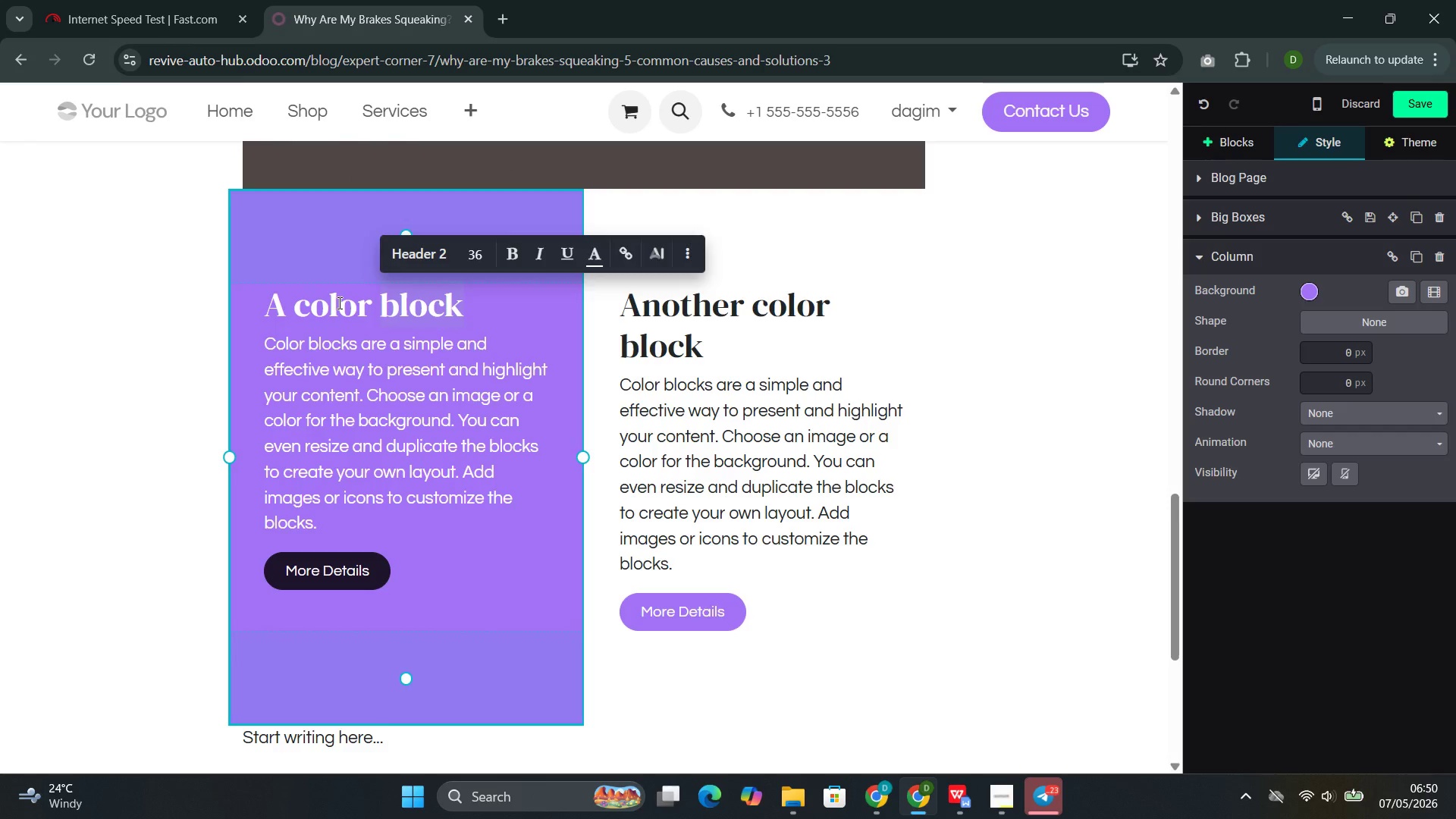 
double_click([338, 303])
 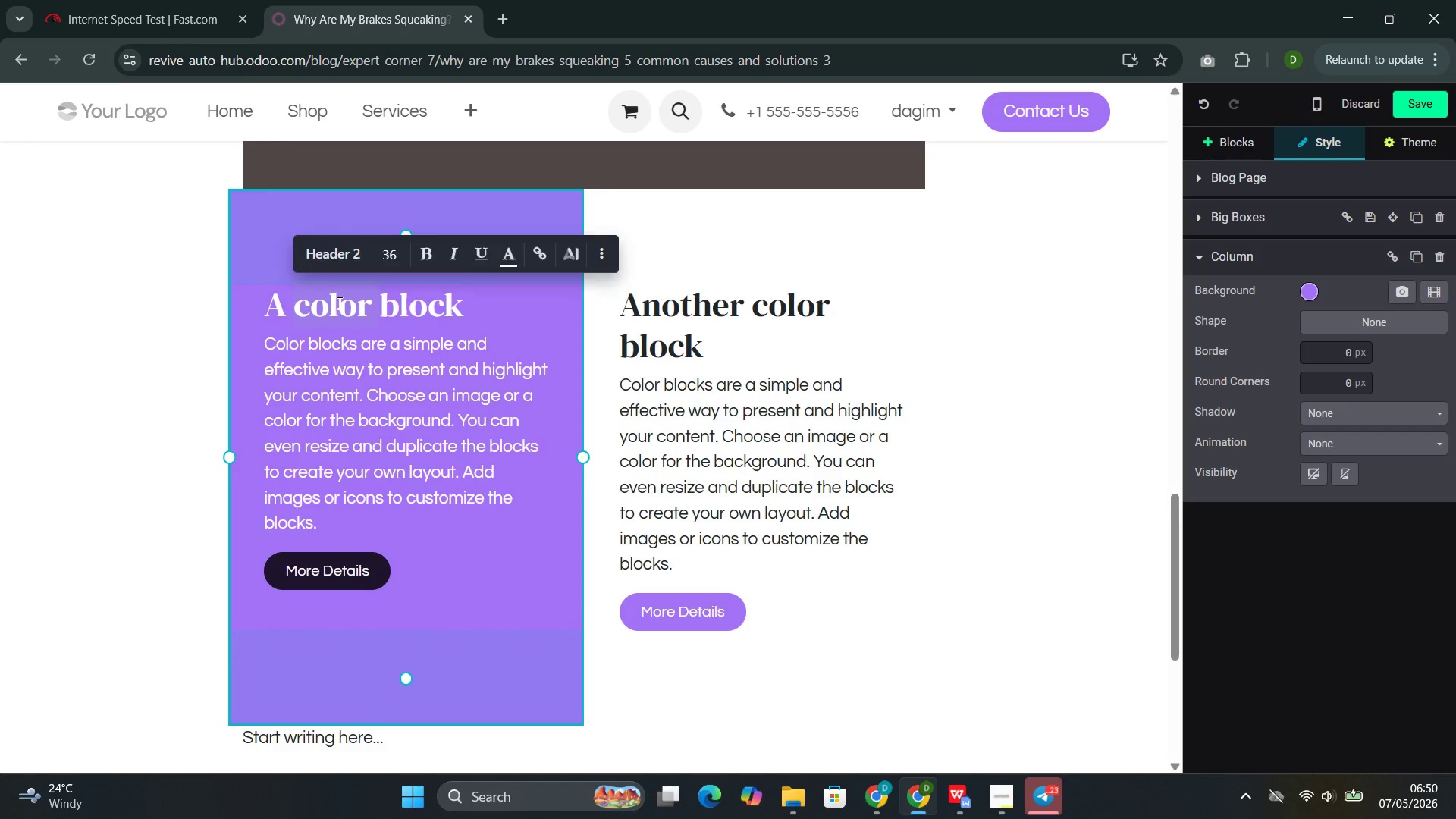 
triple_click([338, 303])
 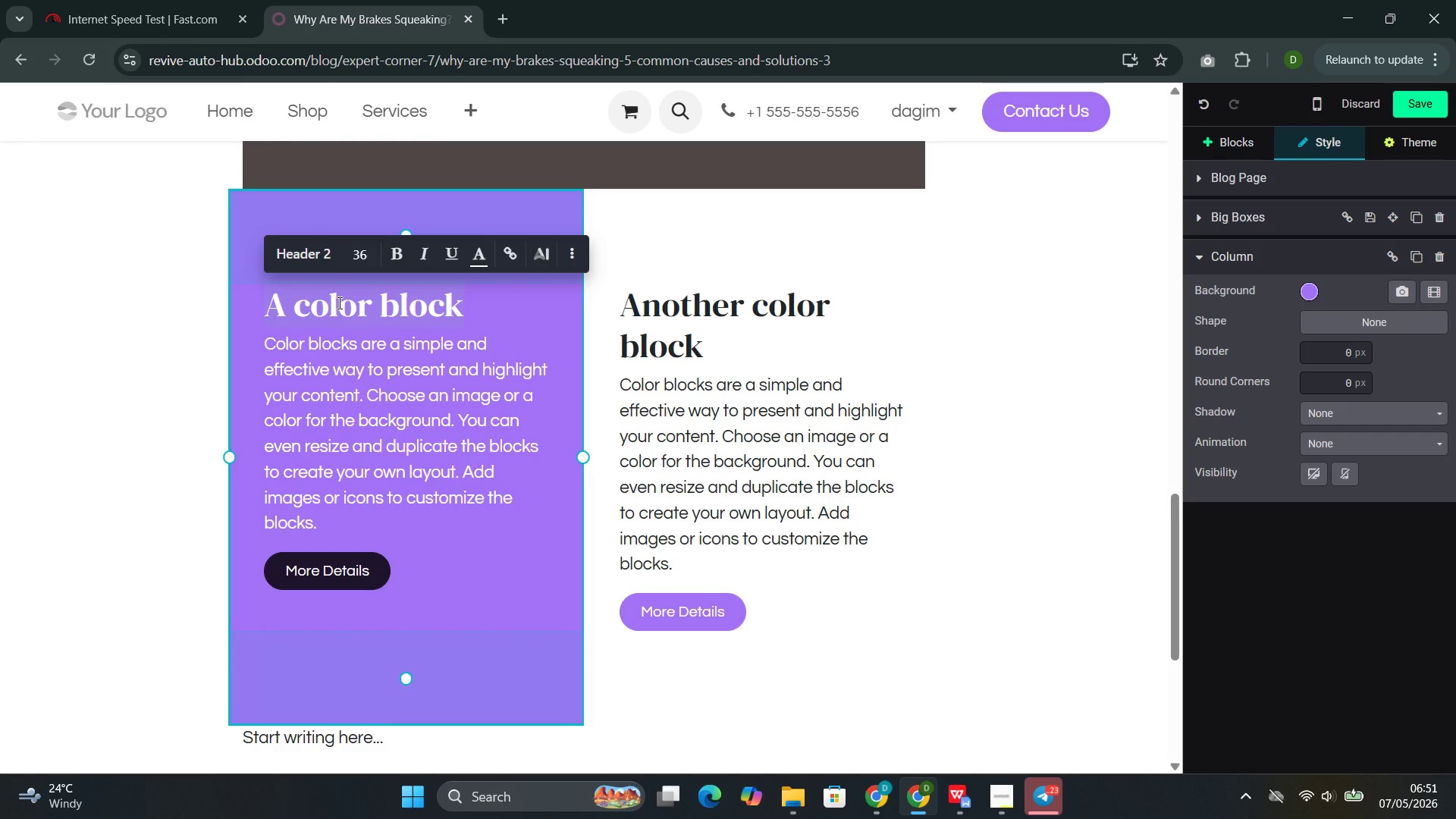 
type(Cause 1: )
 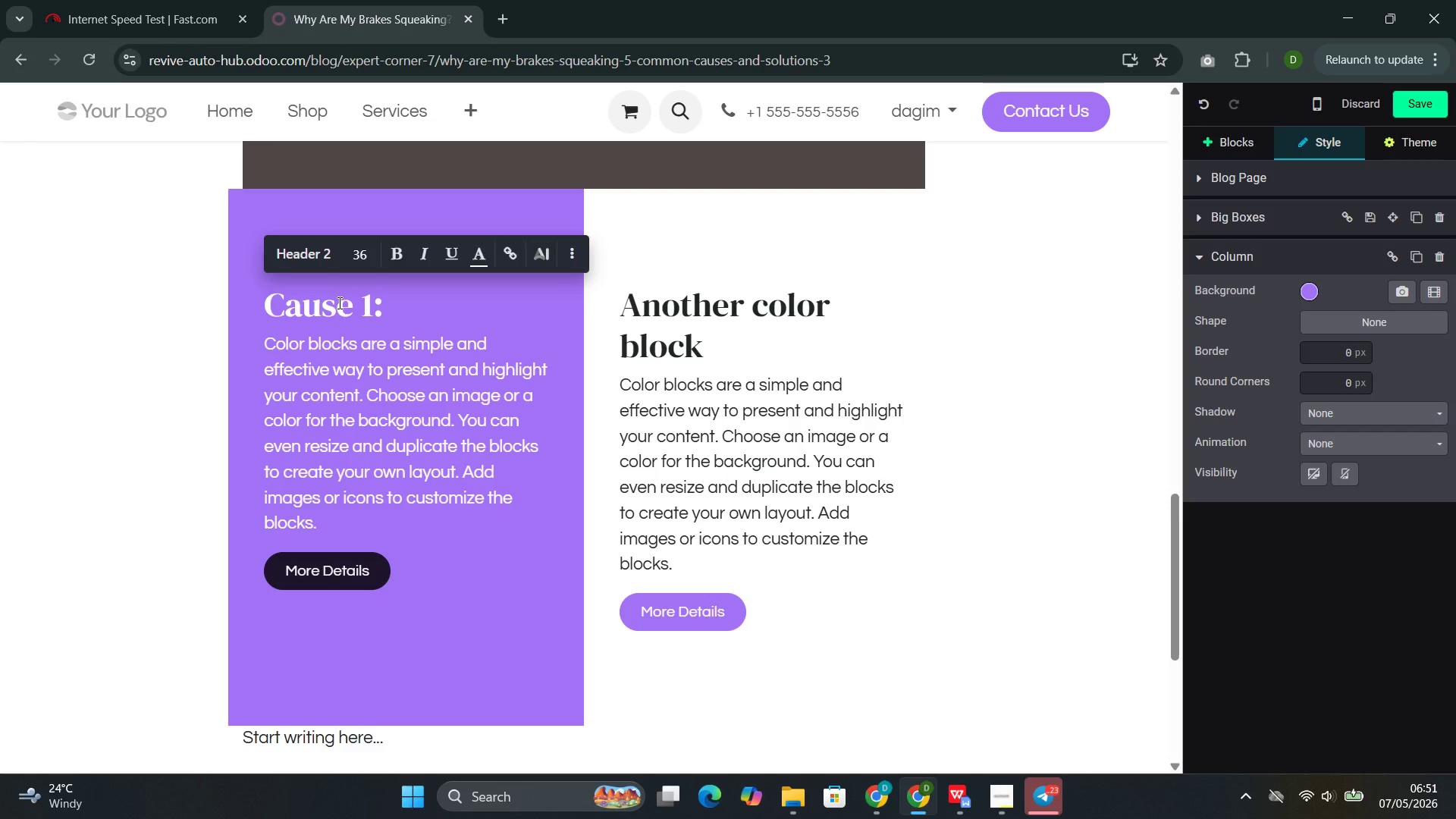 
wait(5.73)
 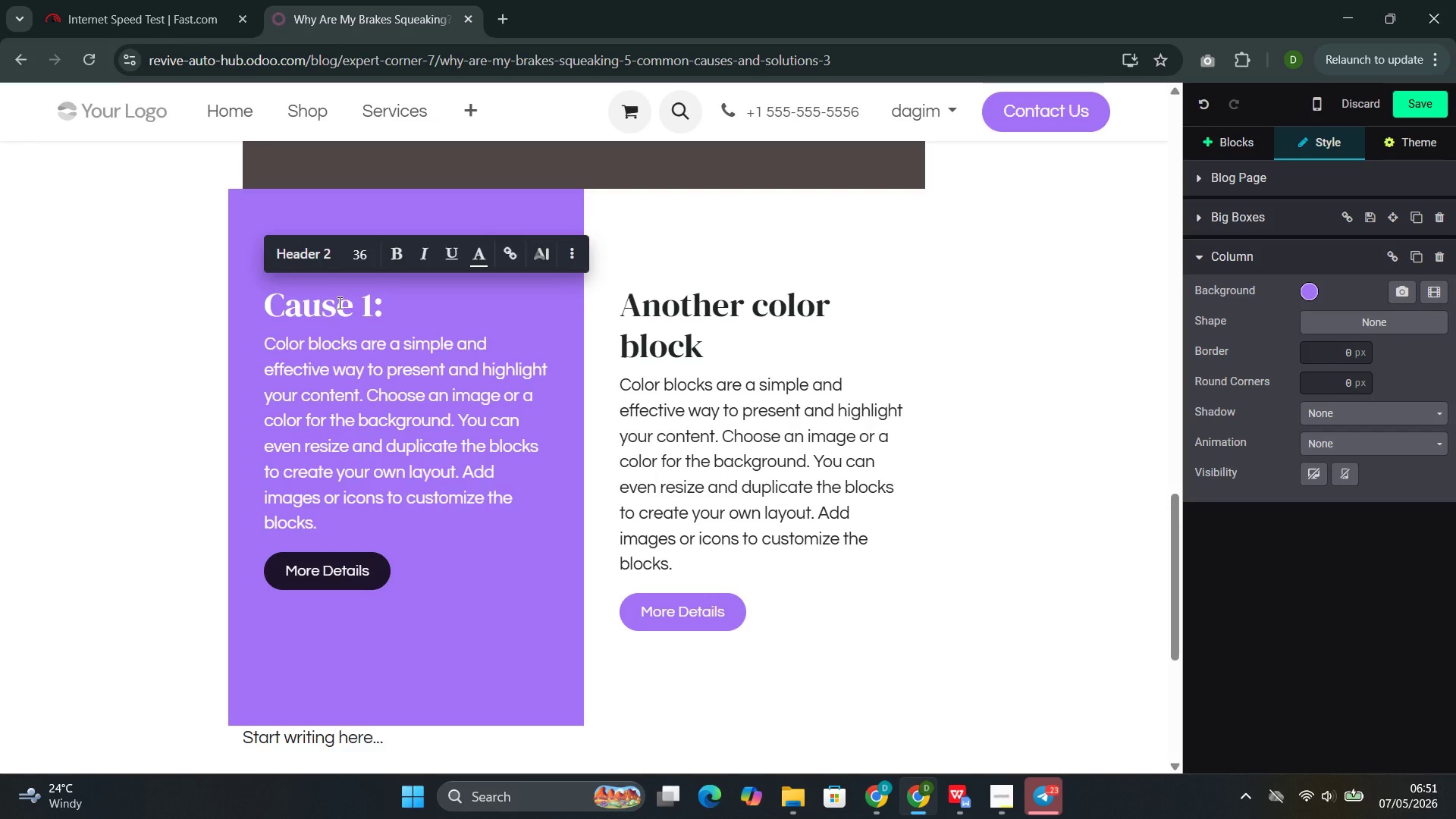 
type(Woe)
key(Backspace)
type(rn Brake Pads with )
 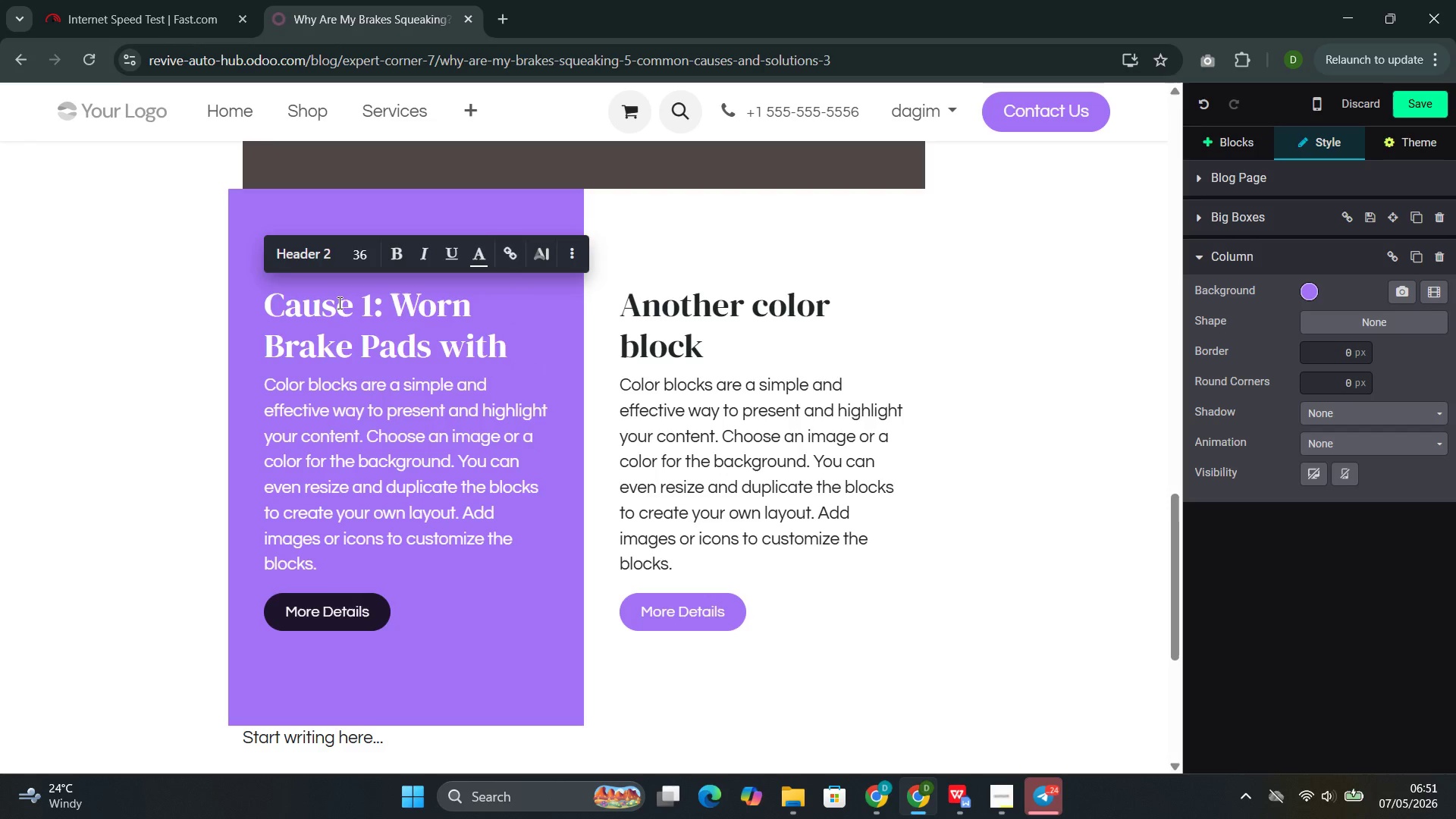 
wait(25.8)
 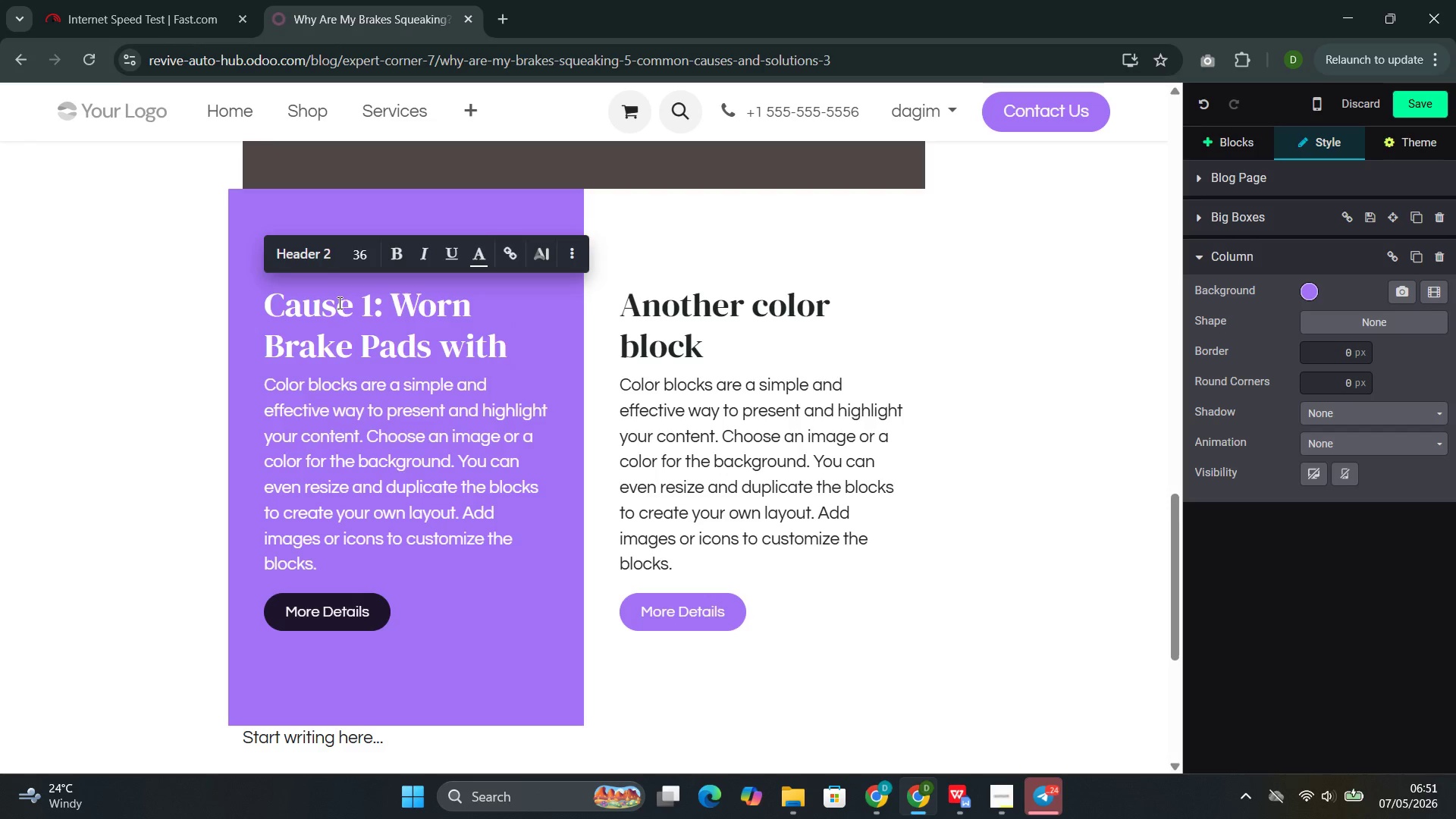 
type(we)
key(Backspace)
key(Backspace)
type(Wear Indicators)
 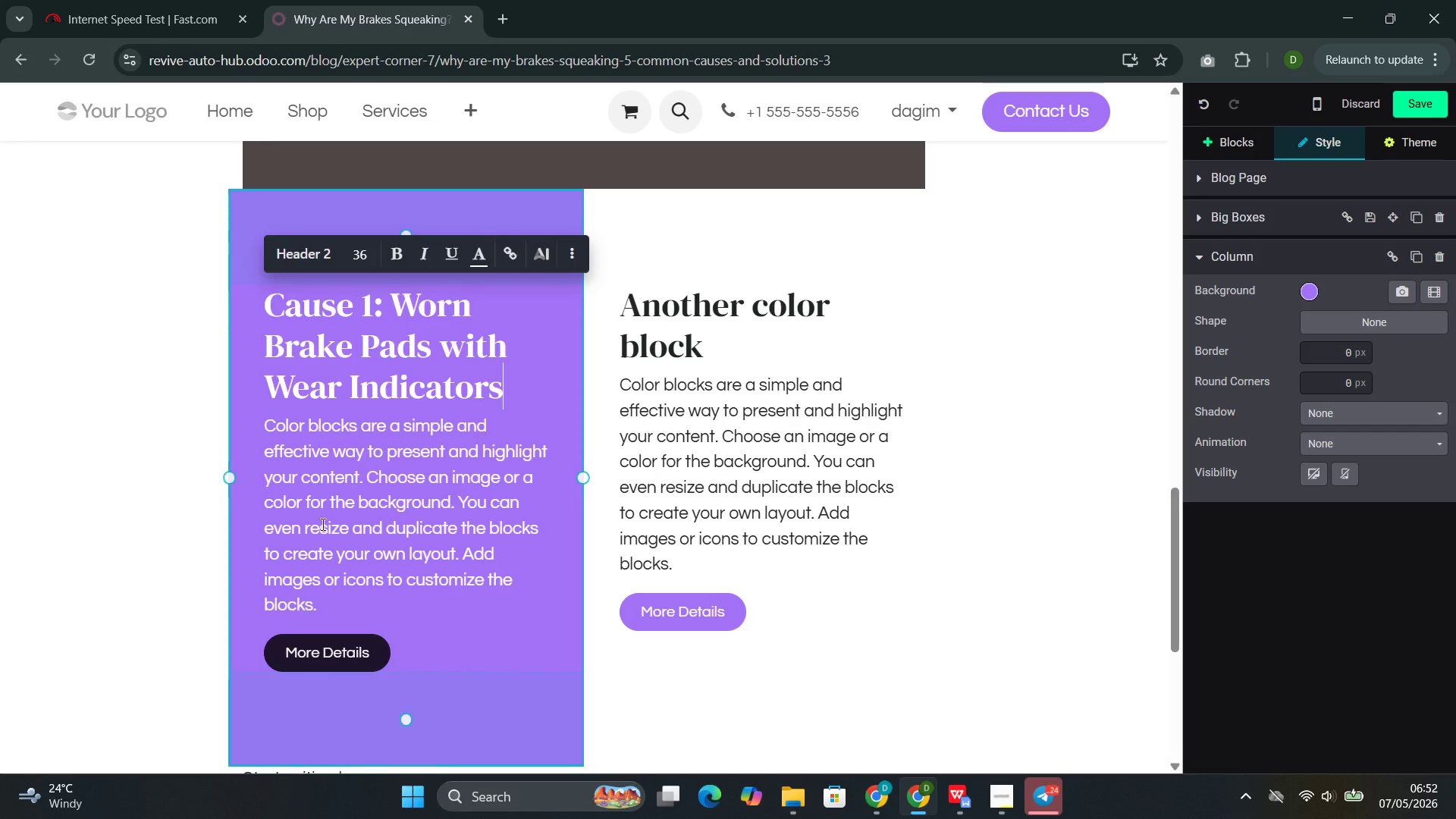 
left_click_drag(start_coordinate=[405, 664], to_coordinate=[286, 432])
 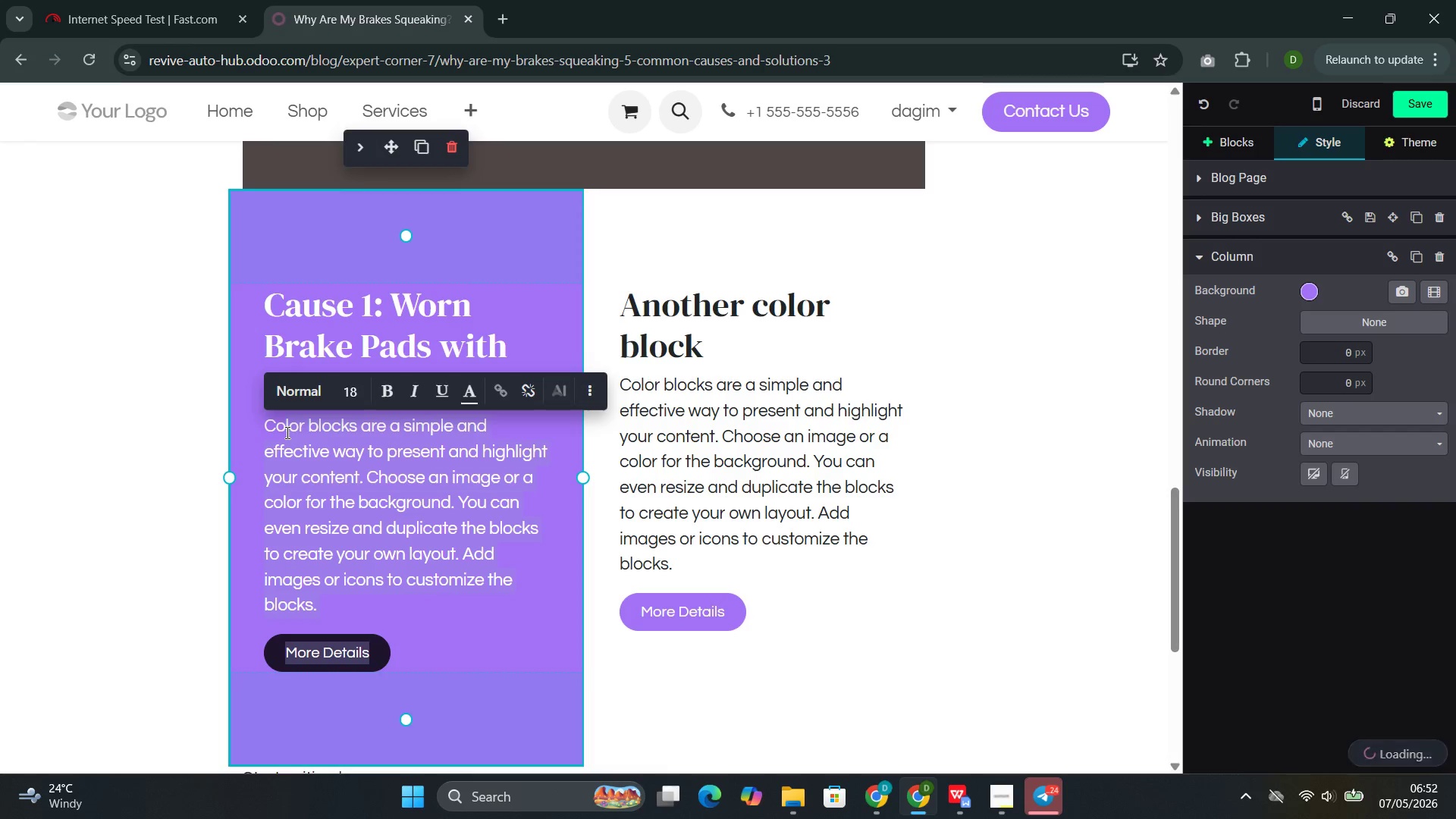 
key(Backspace)
key(Backspace)
key(Backspace)
type(Most)
 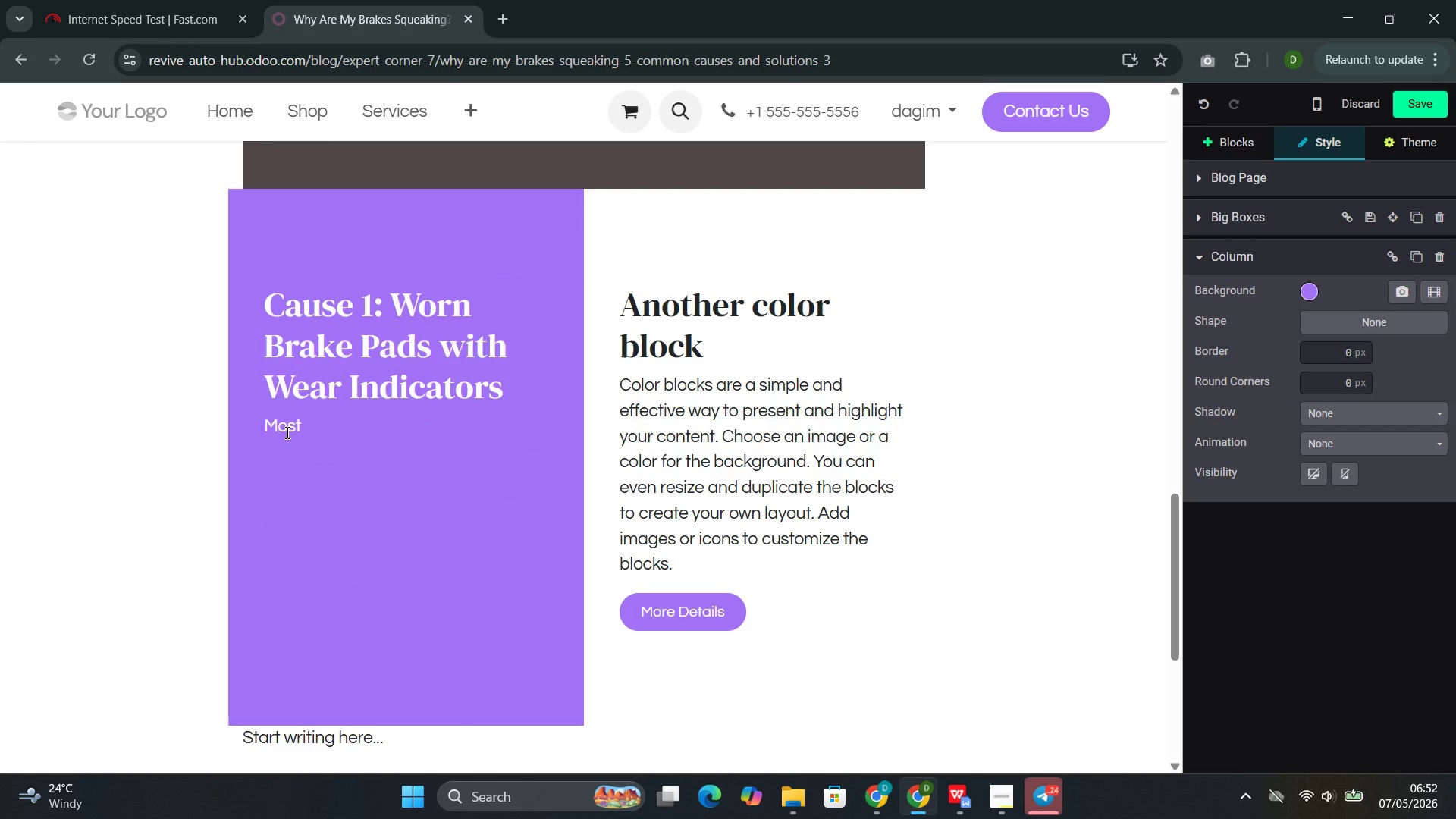 
left_click([902, 717])
 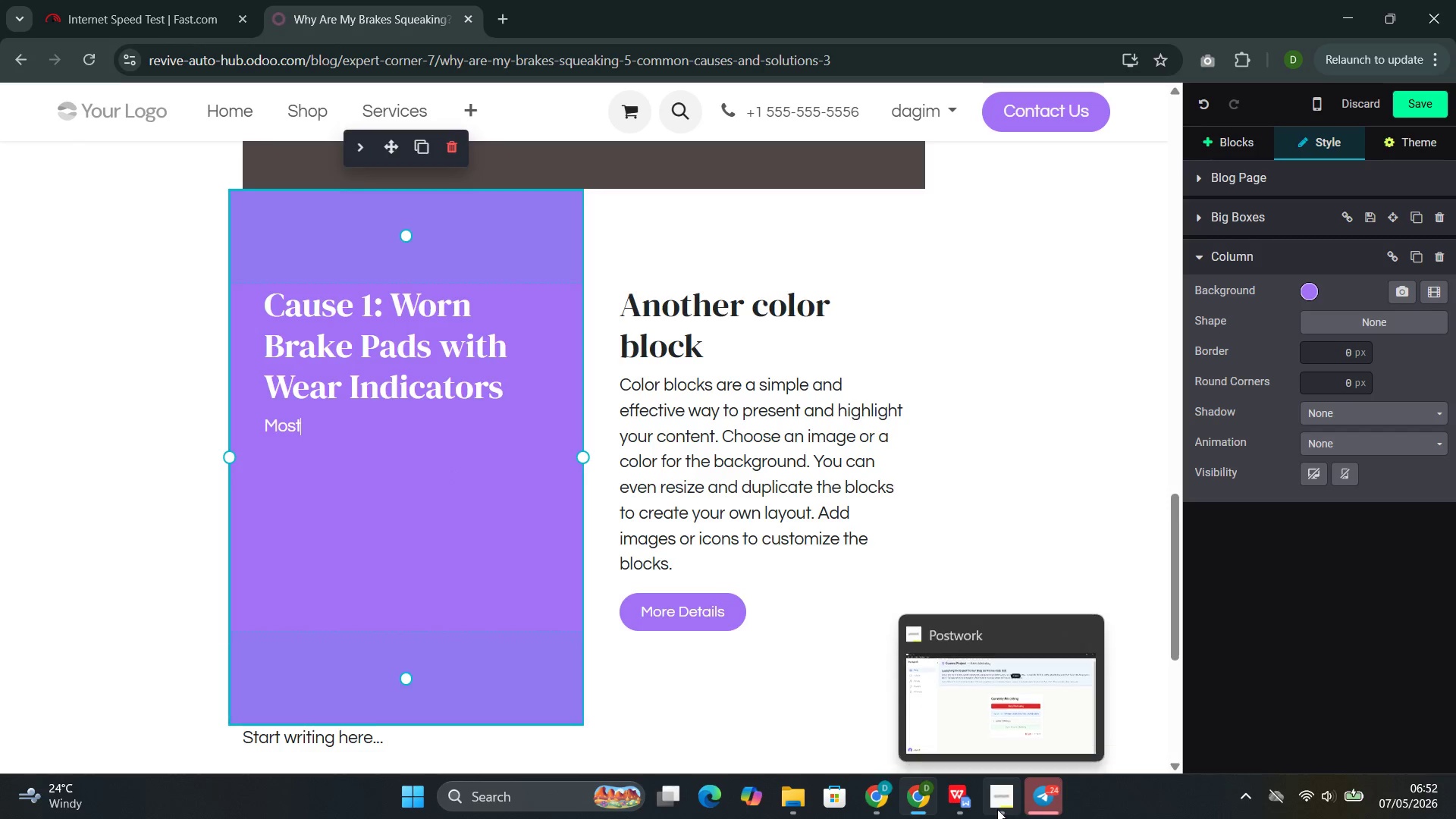 
left_click([956, 702])